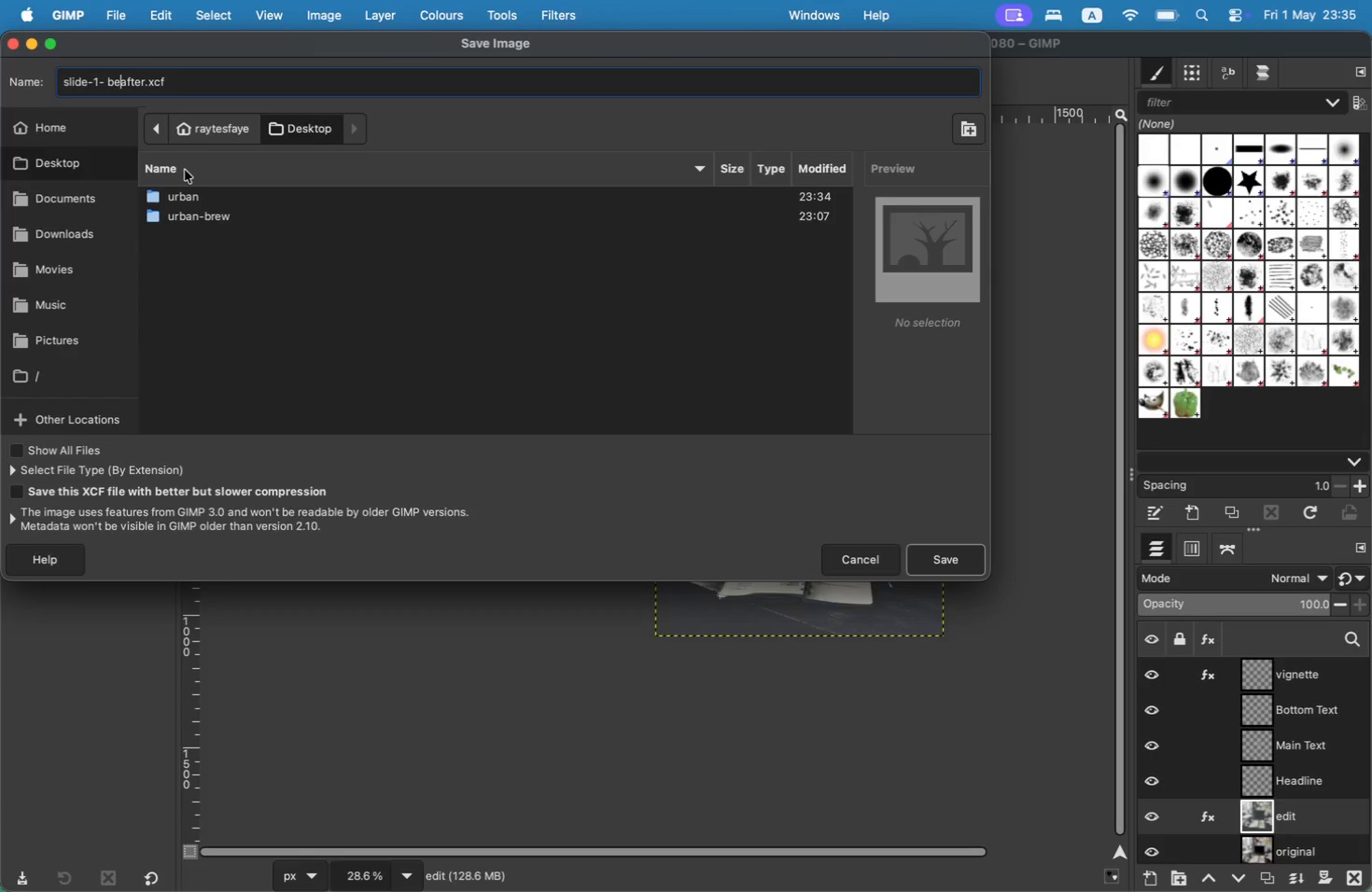 
key(Backspace)
 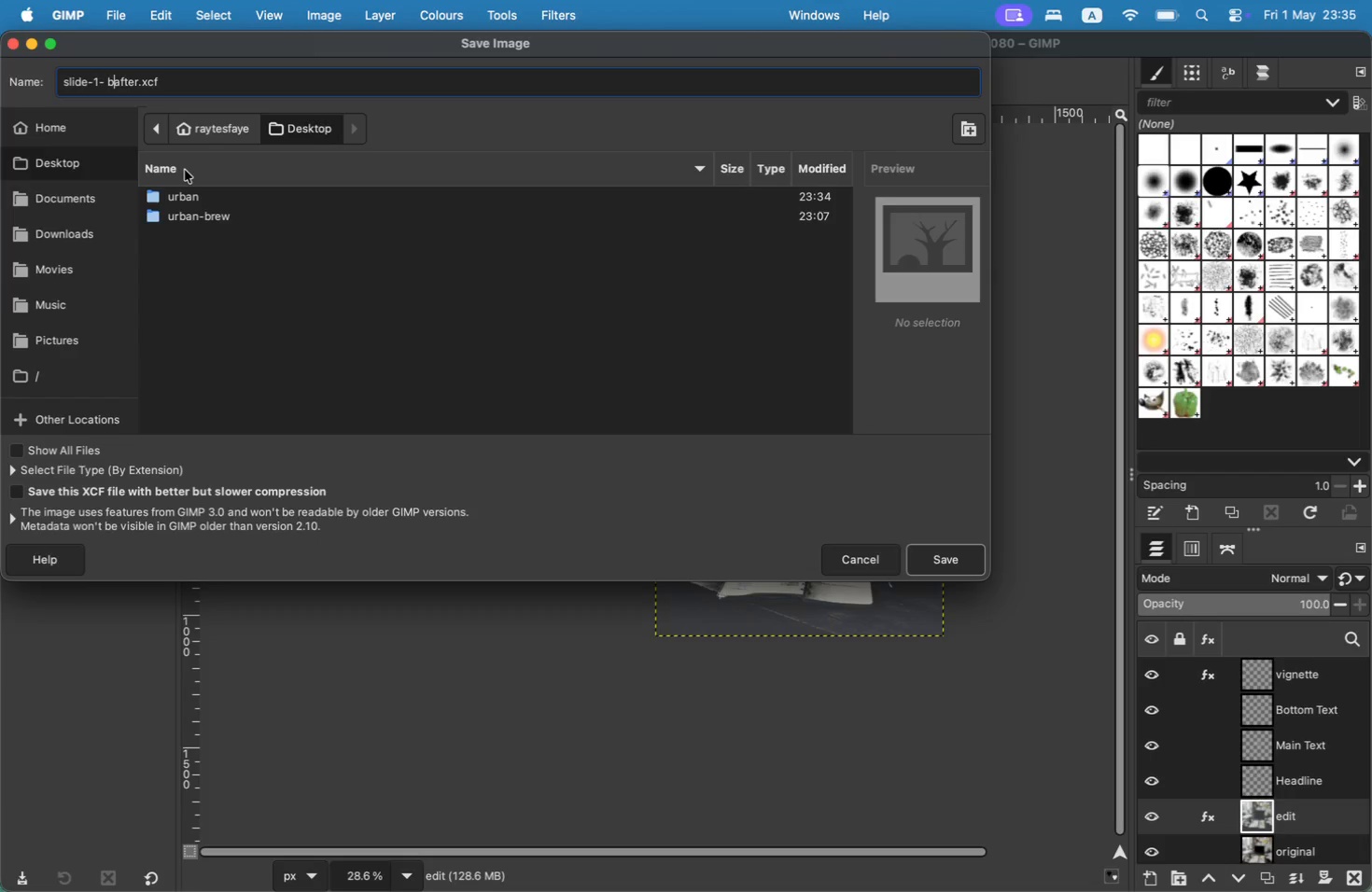 
key(Backspace)
 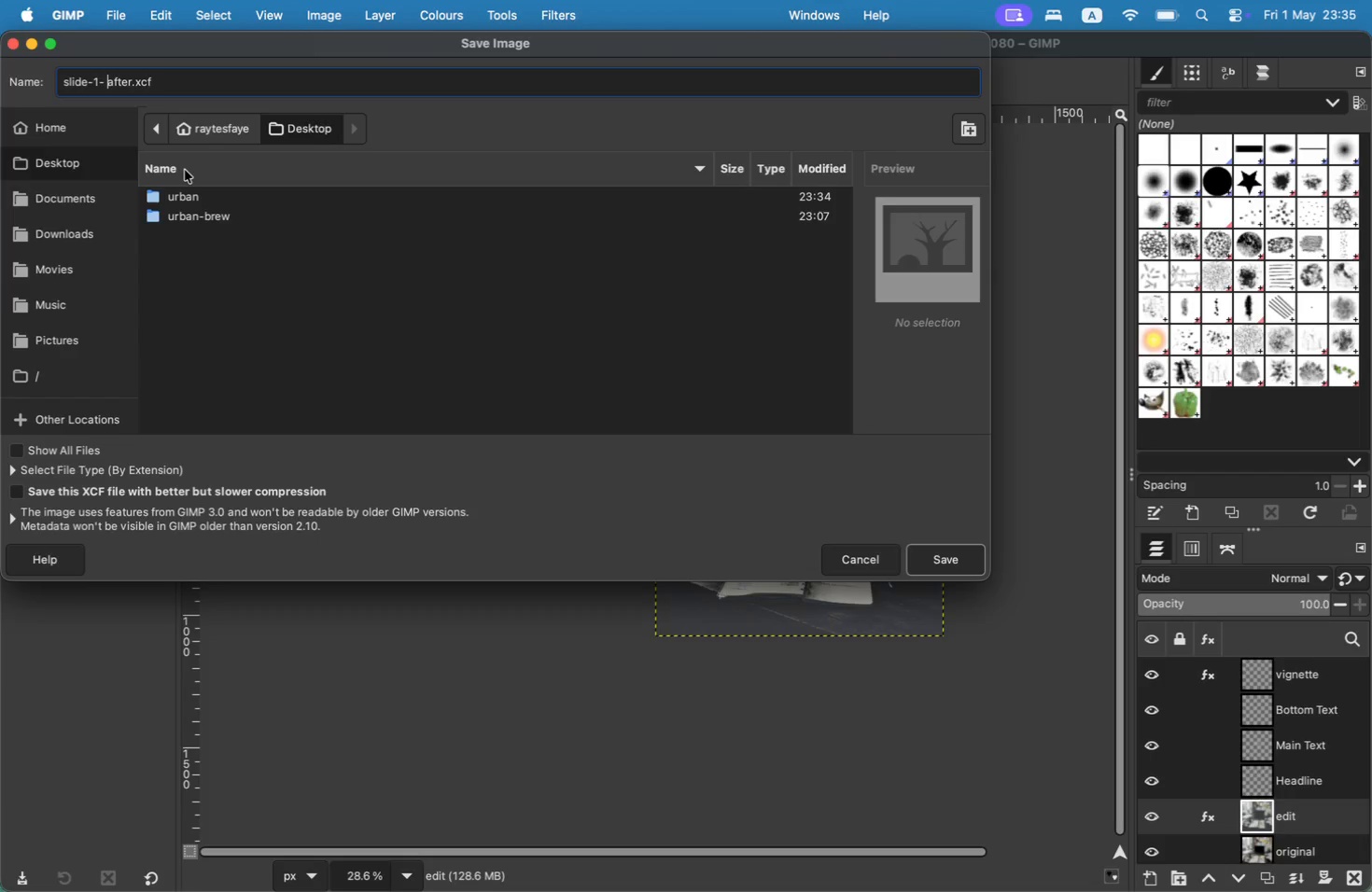 
key(Backspace)
 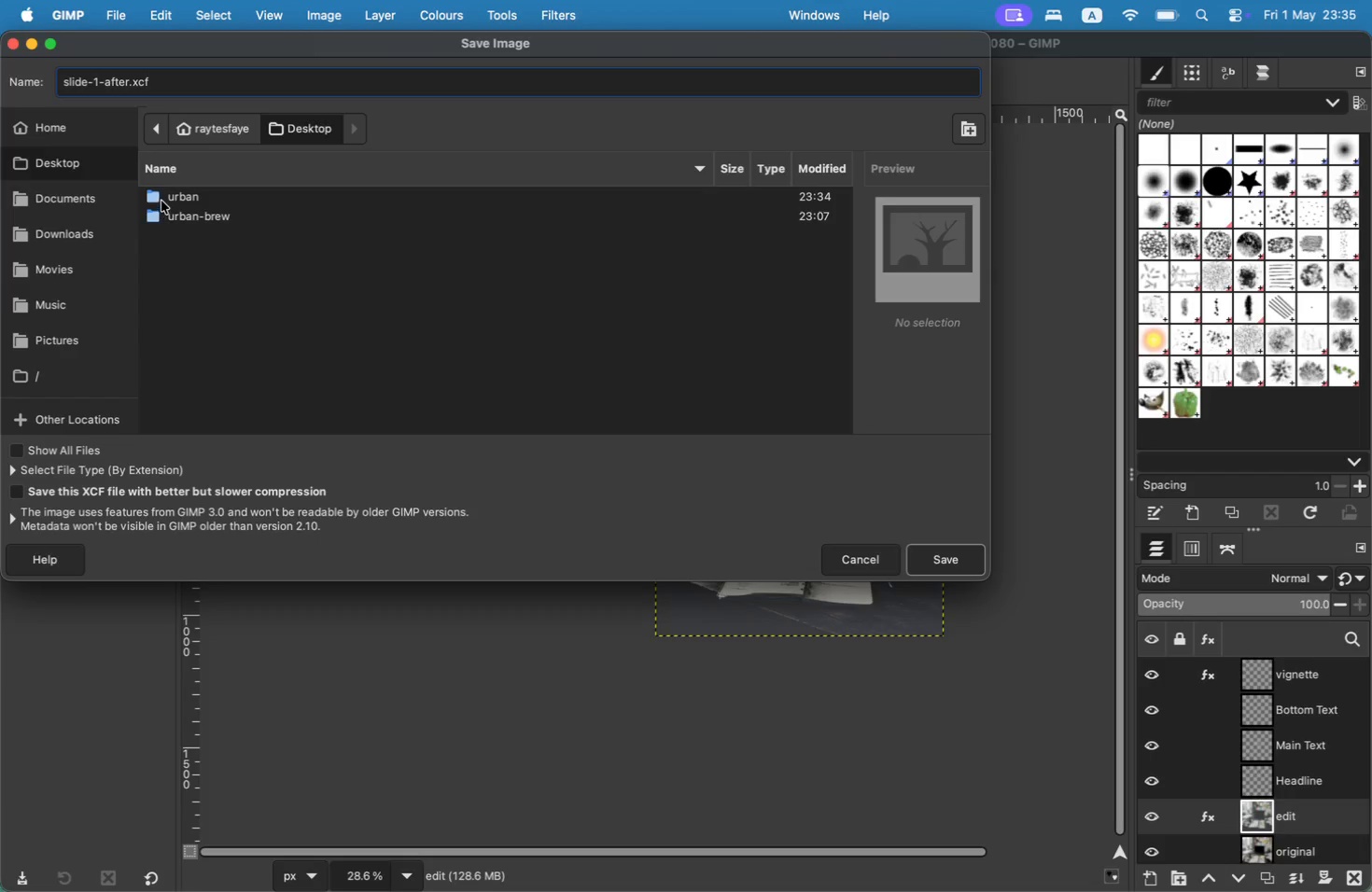 
double_click([167, 200])
 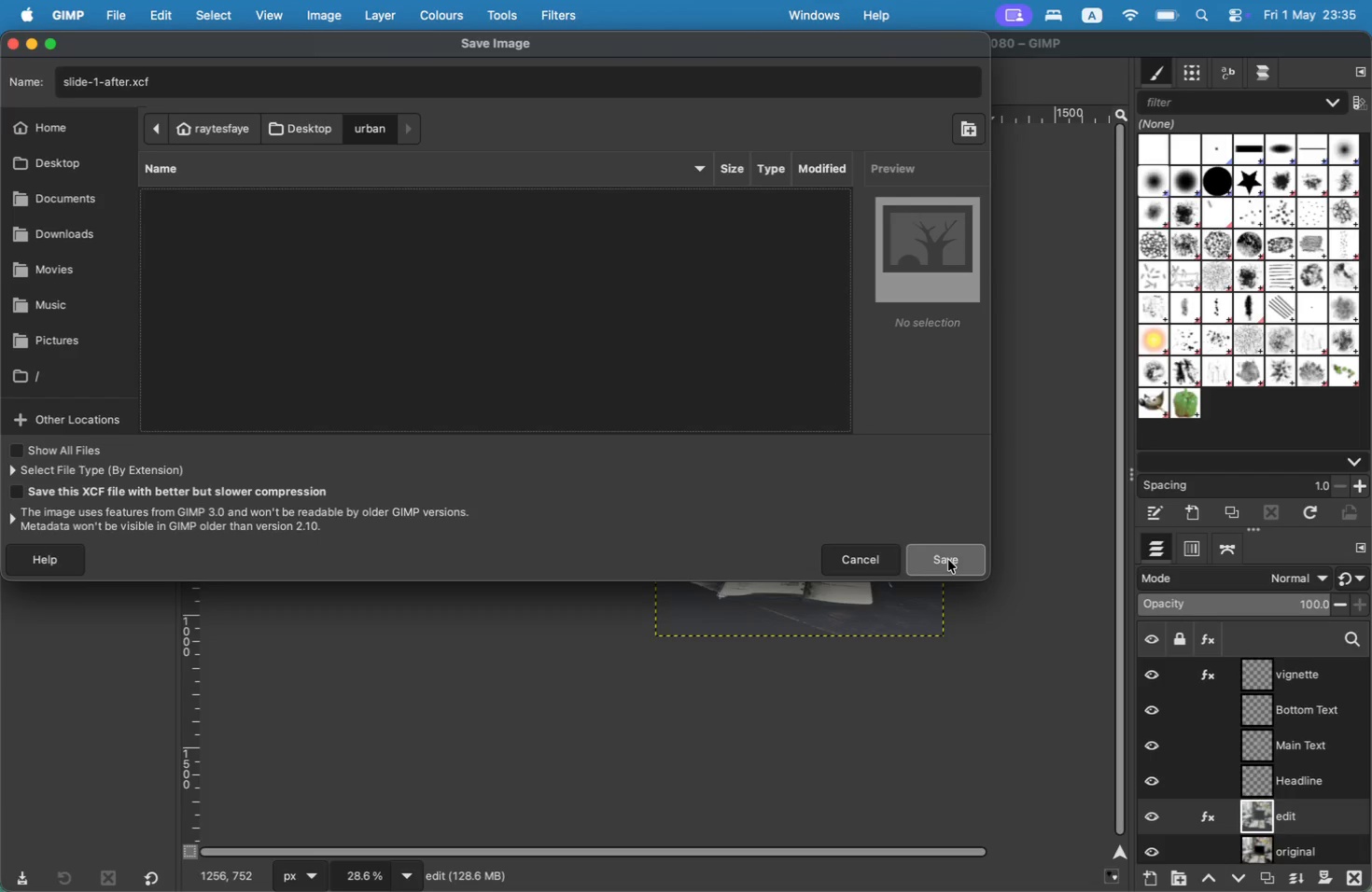 
left_click([948, 560])
 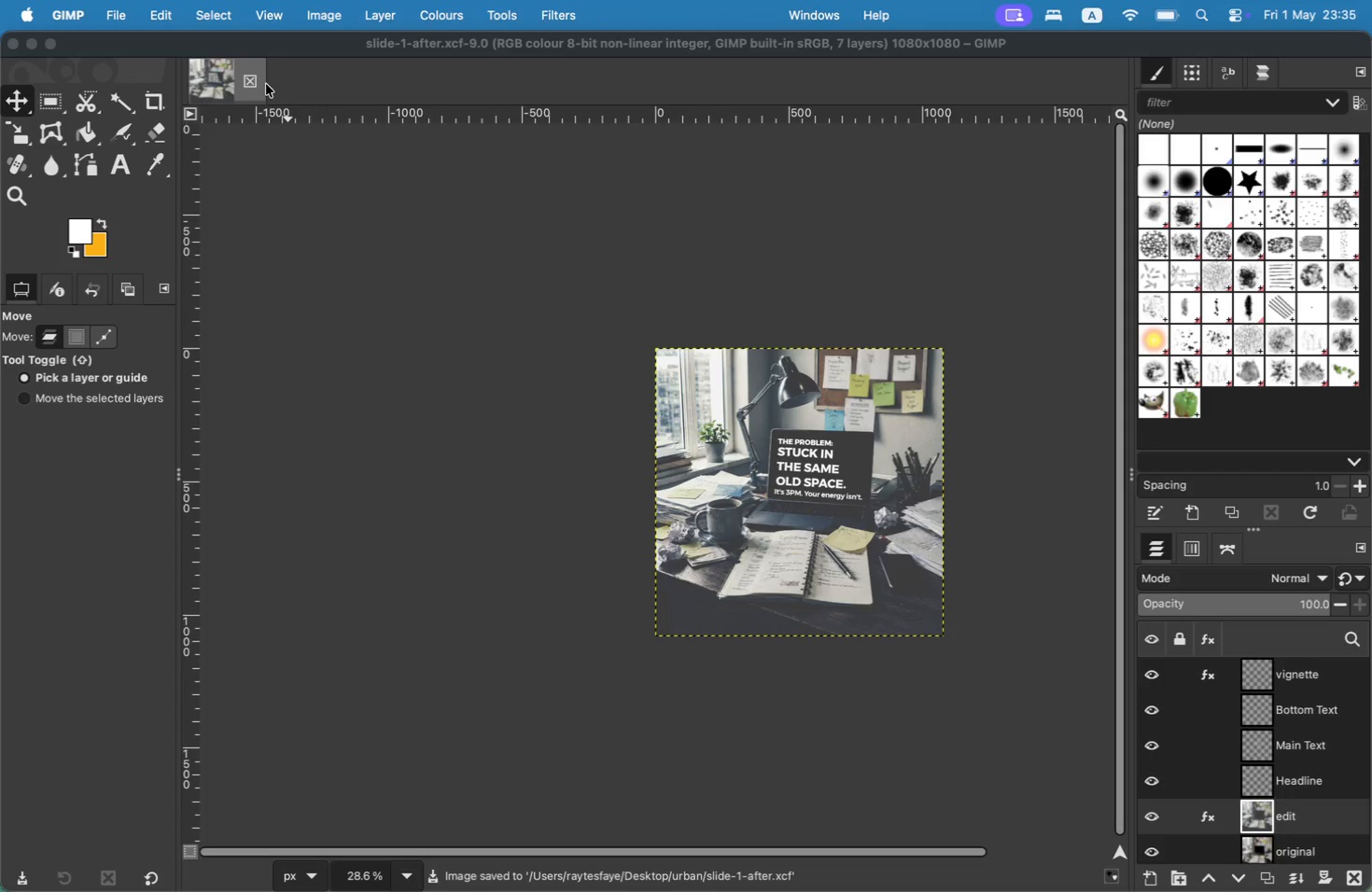 
wait(9.21)
 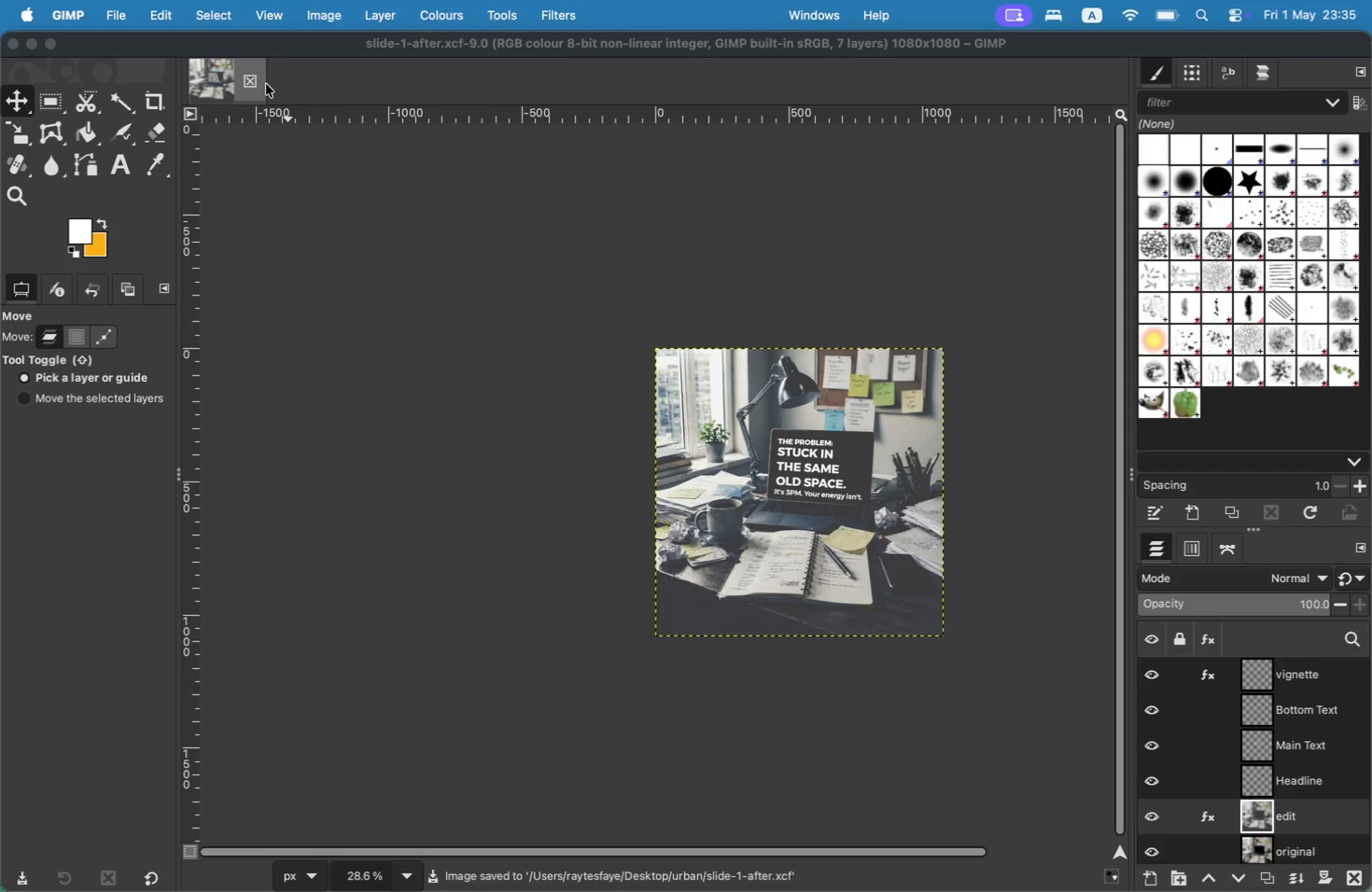 
left_click([147, 50])
 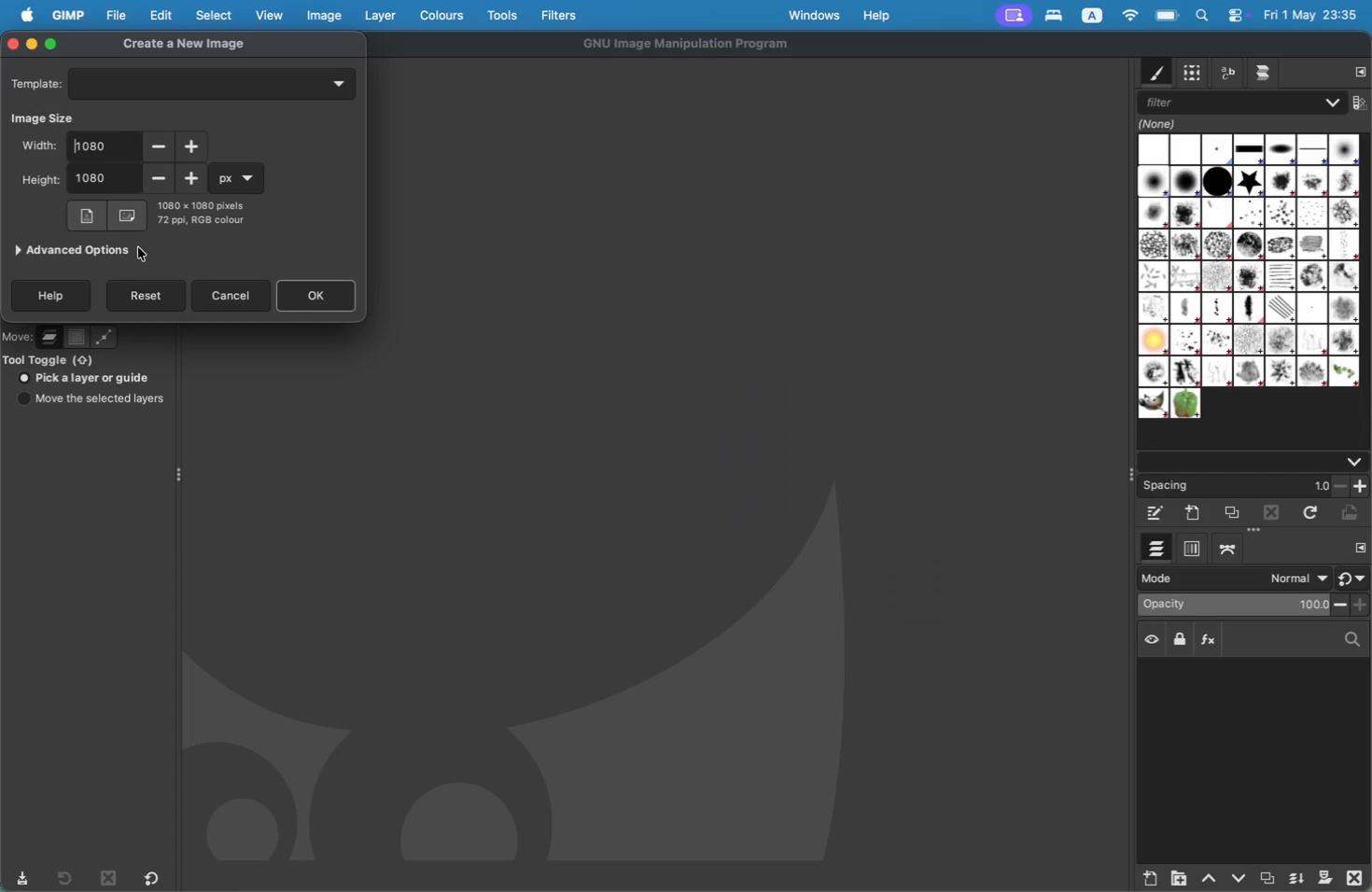 
left_click([120, 244])
 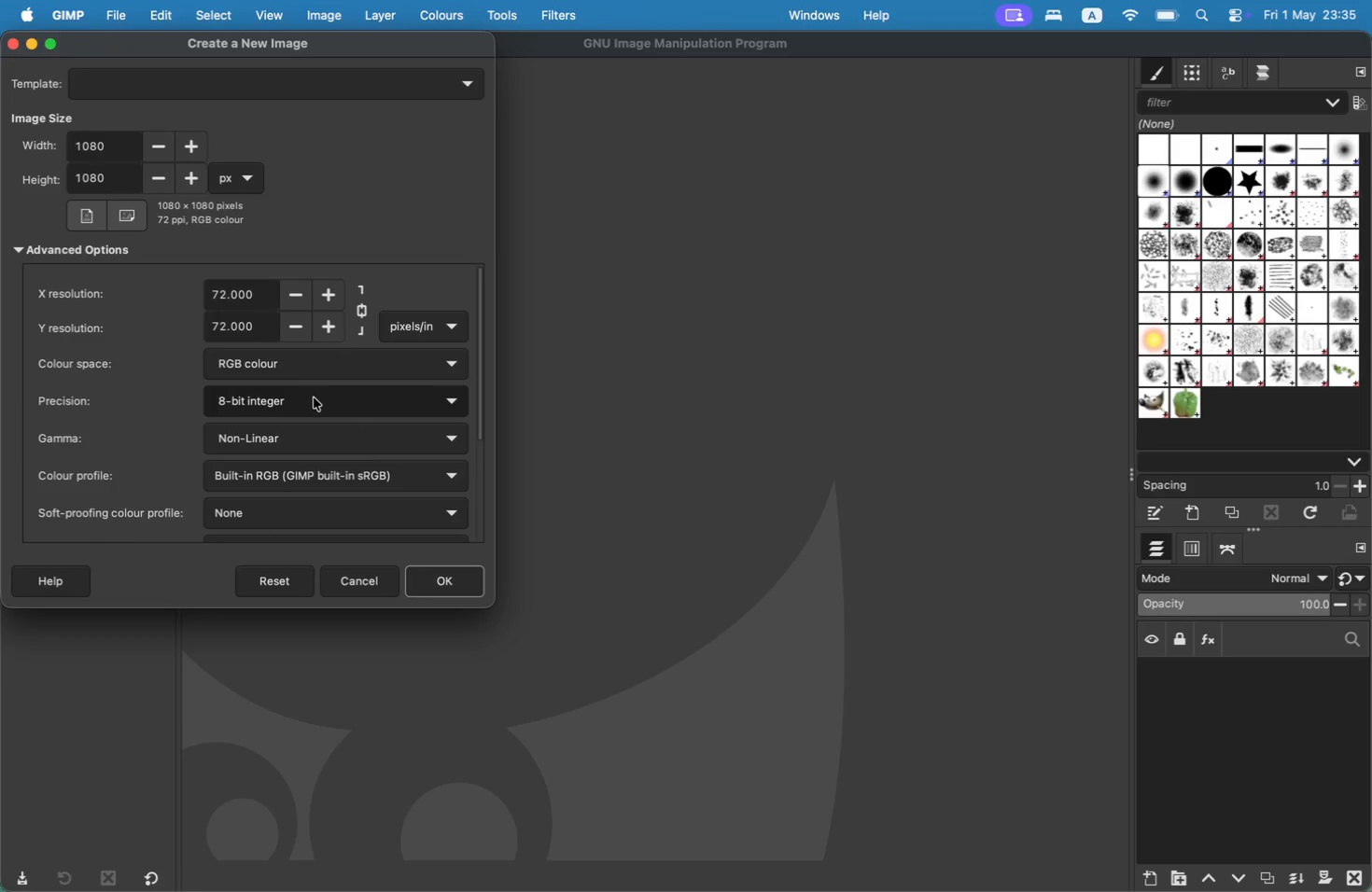 
left_click([430, 576])
 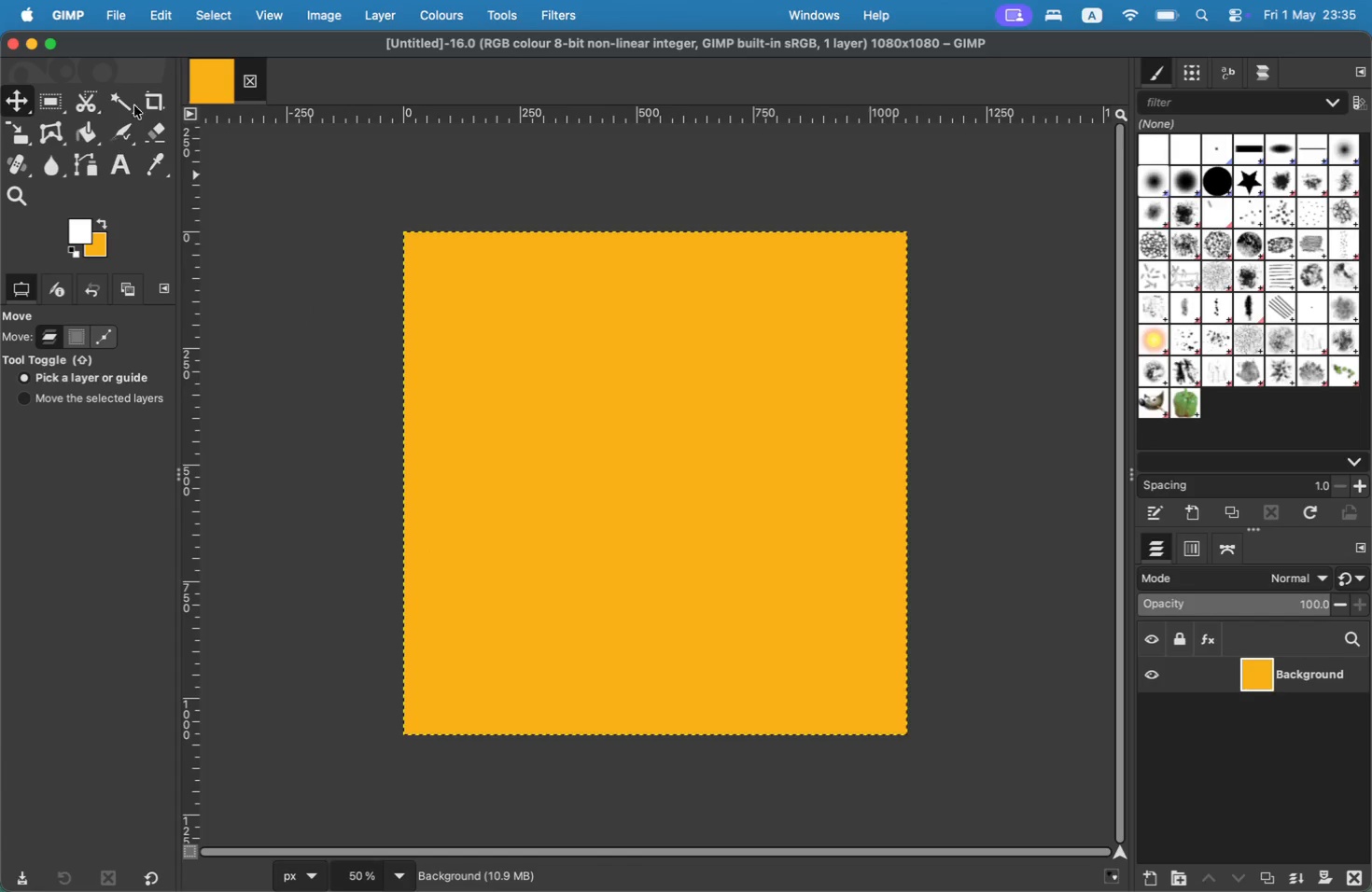 
left_click([248, 76])
 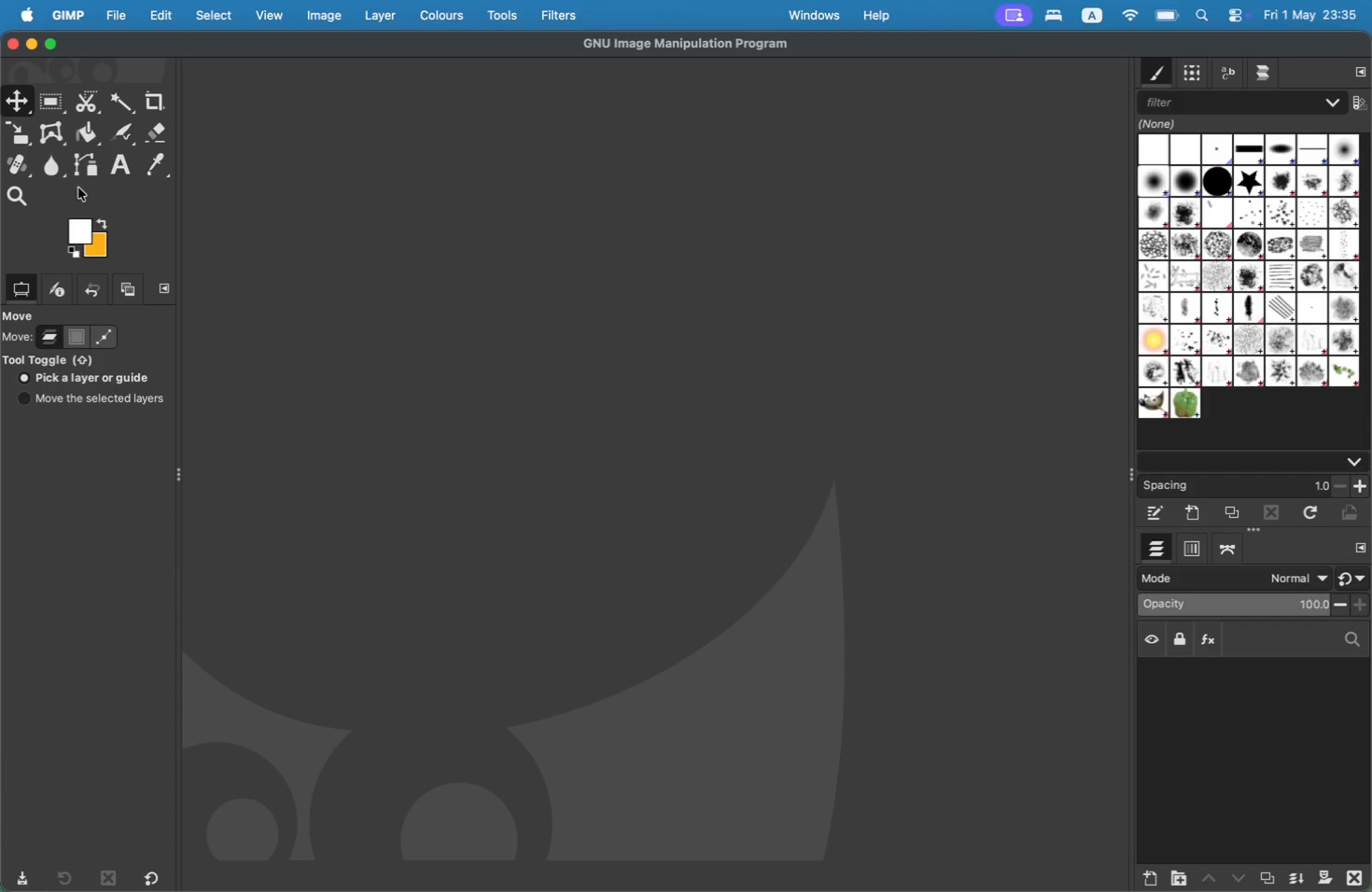 
left_click([83, 232])
 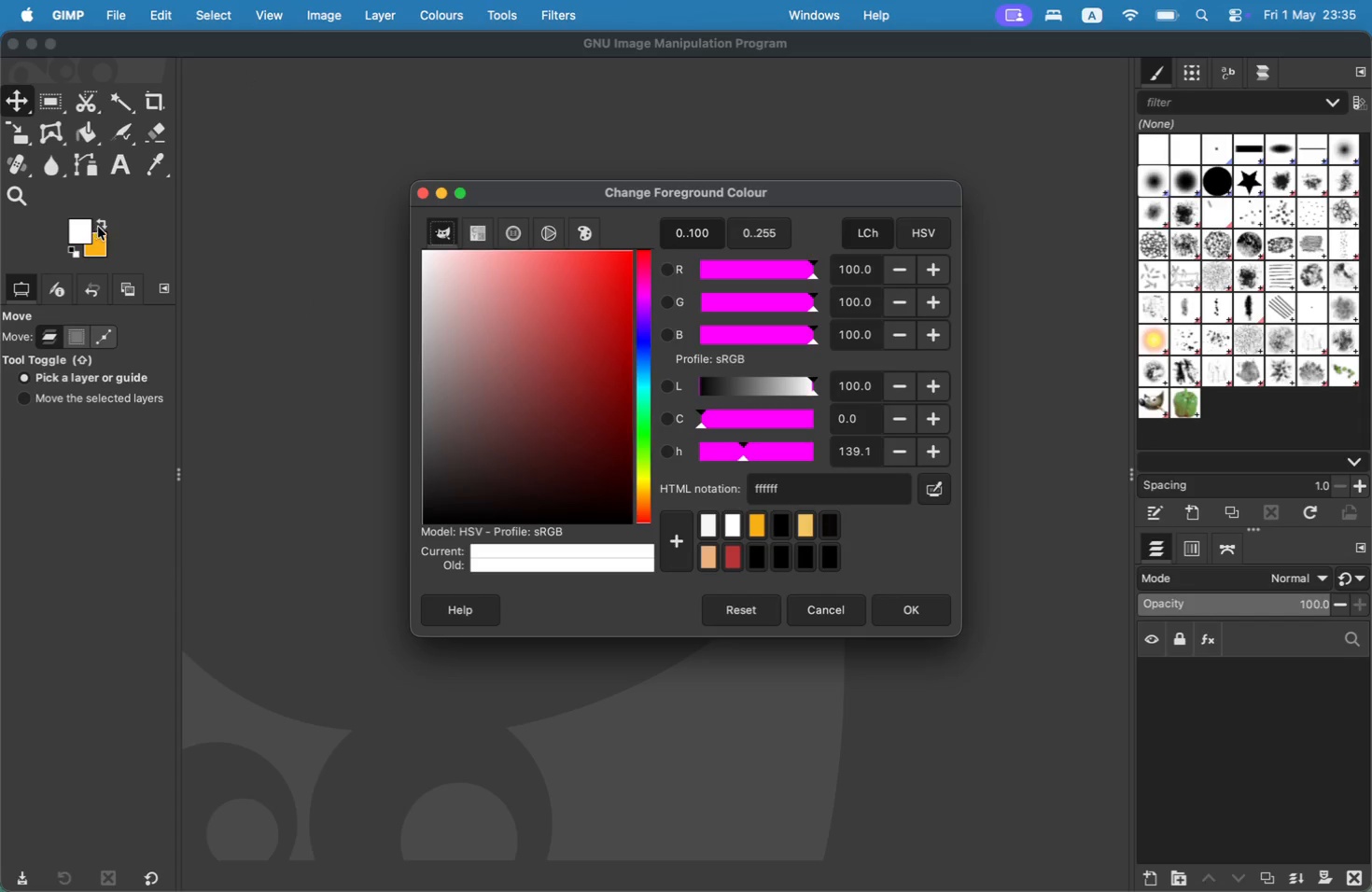 
left_click([99, 223])
 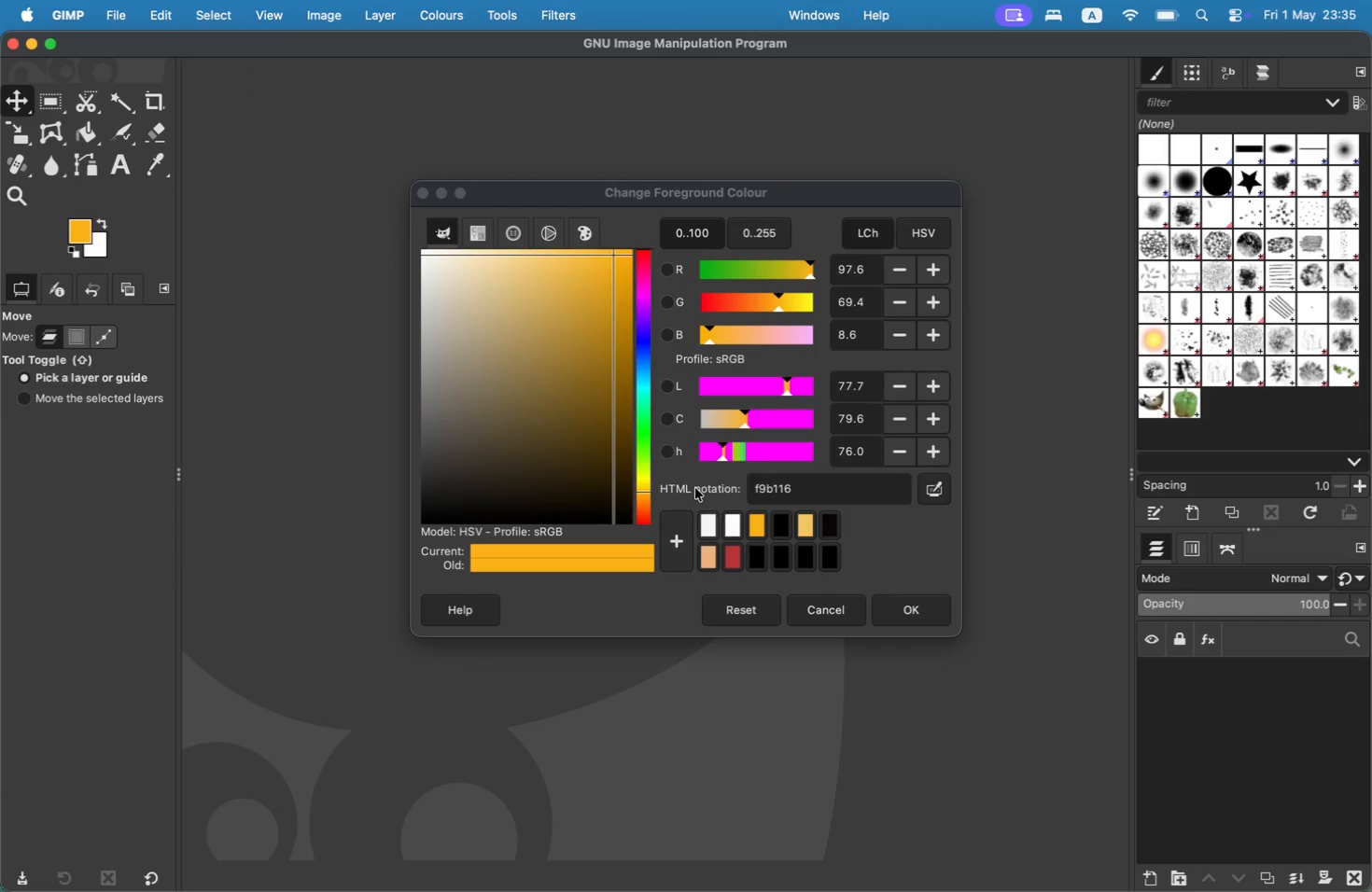 
left_click([918, 625])
 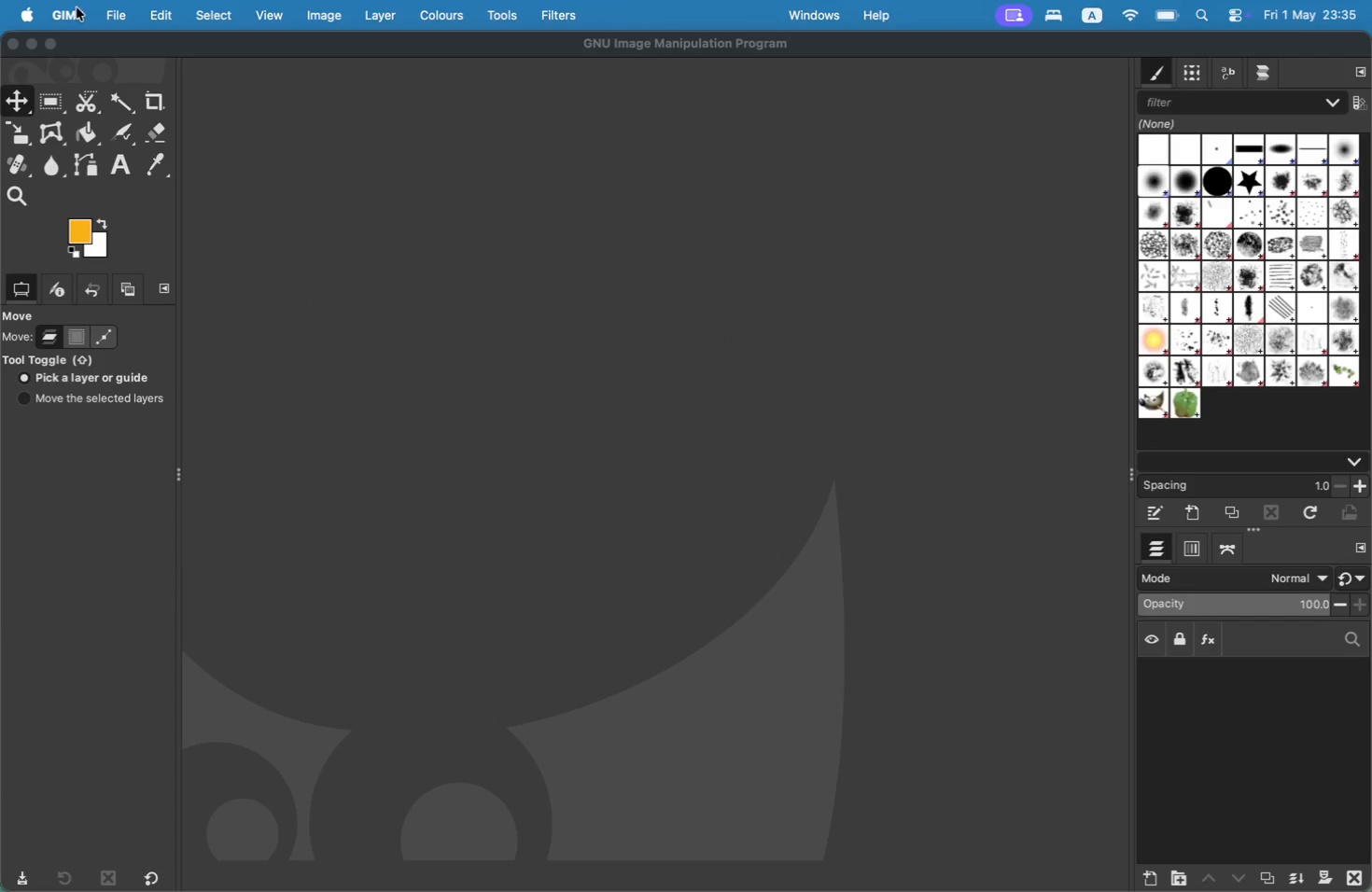 
left_click([117, 13])
 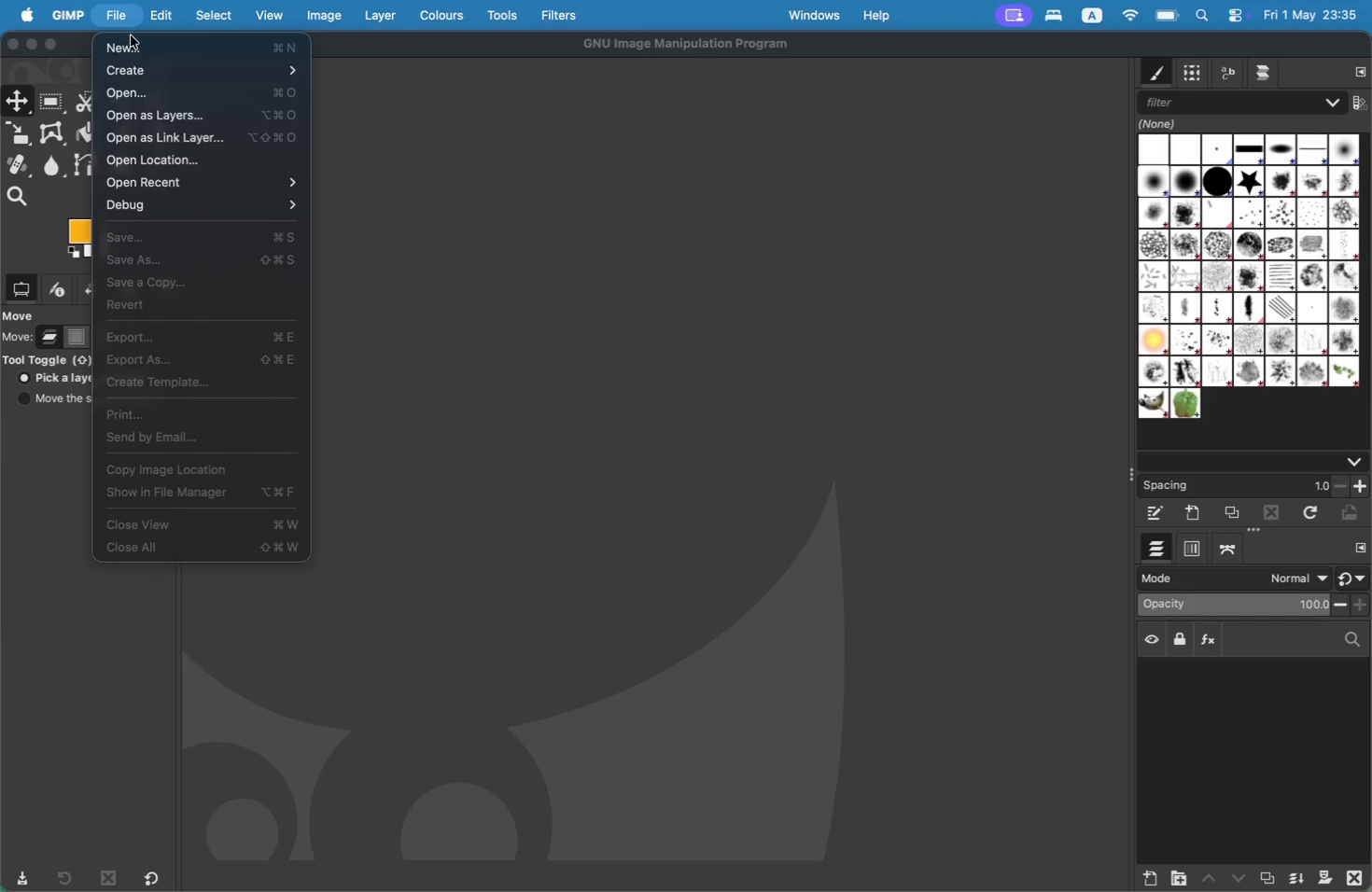 
left_click([128, 54])
 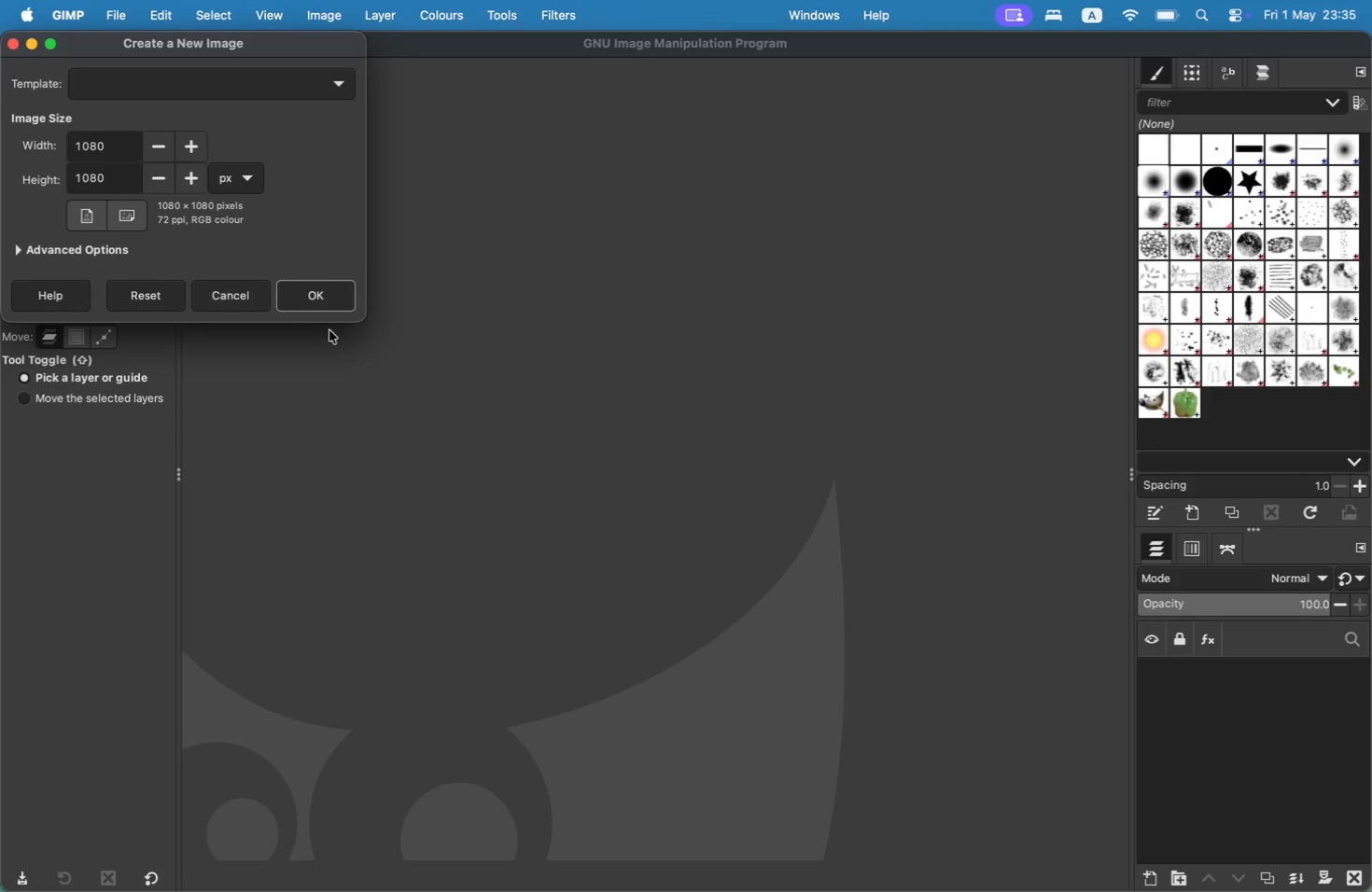 
left_click([327, 304])